 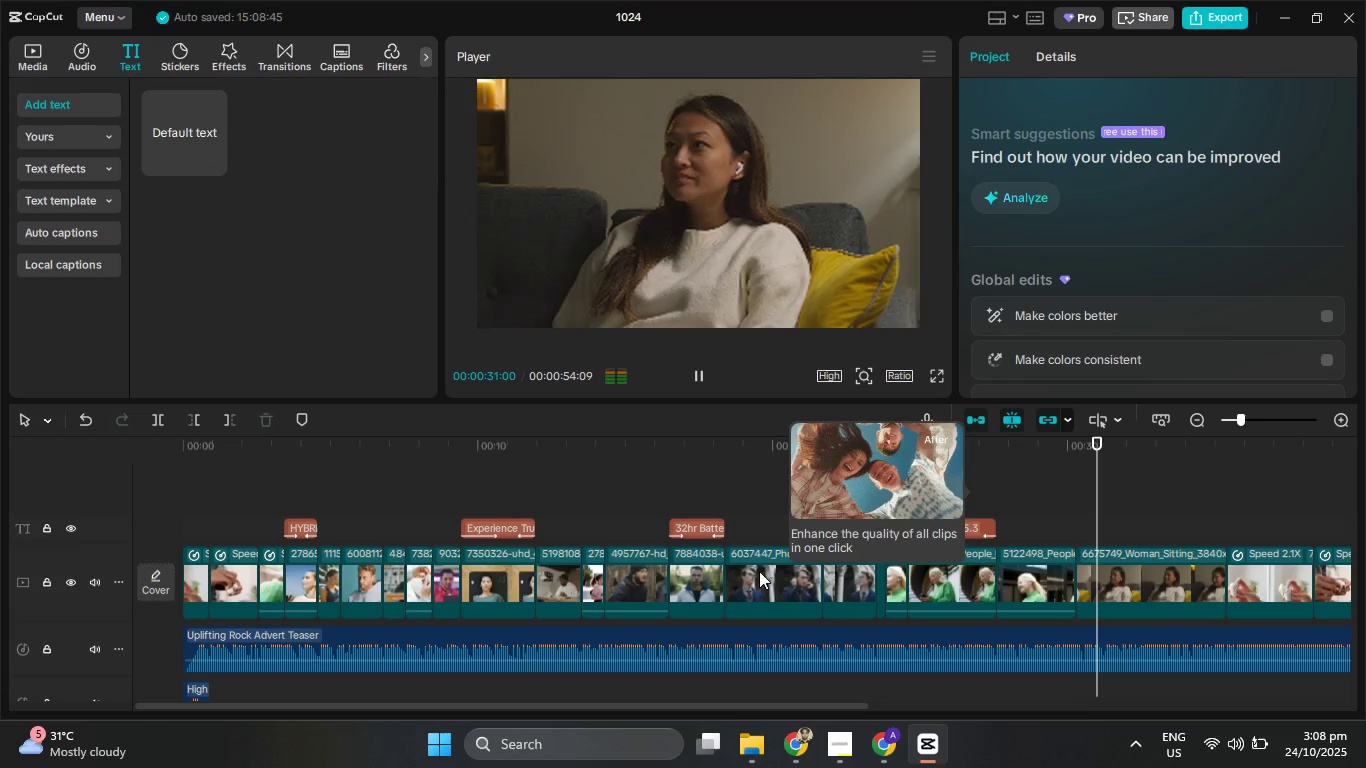 
left_click([703, 375])
 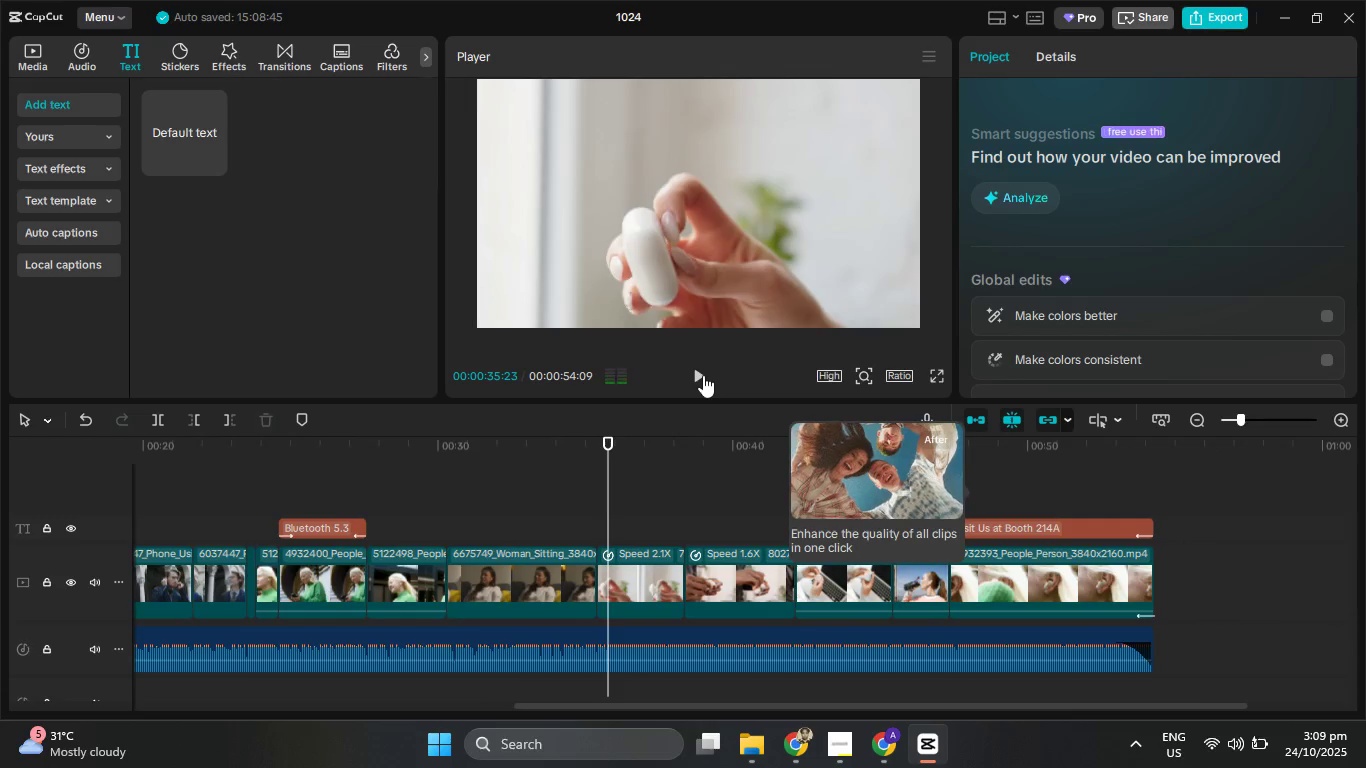 
left_click([703, 375])
 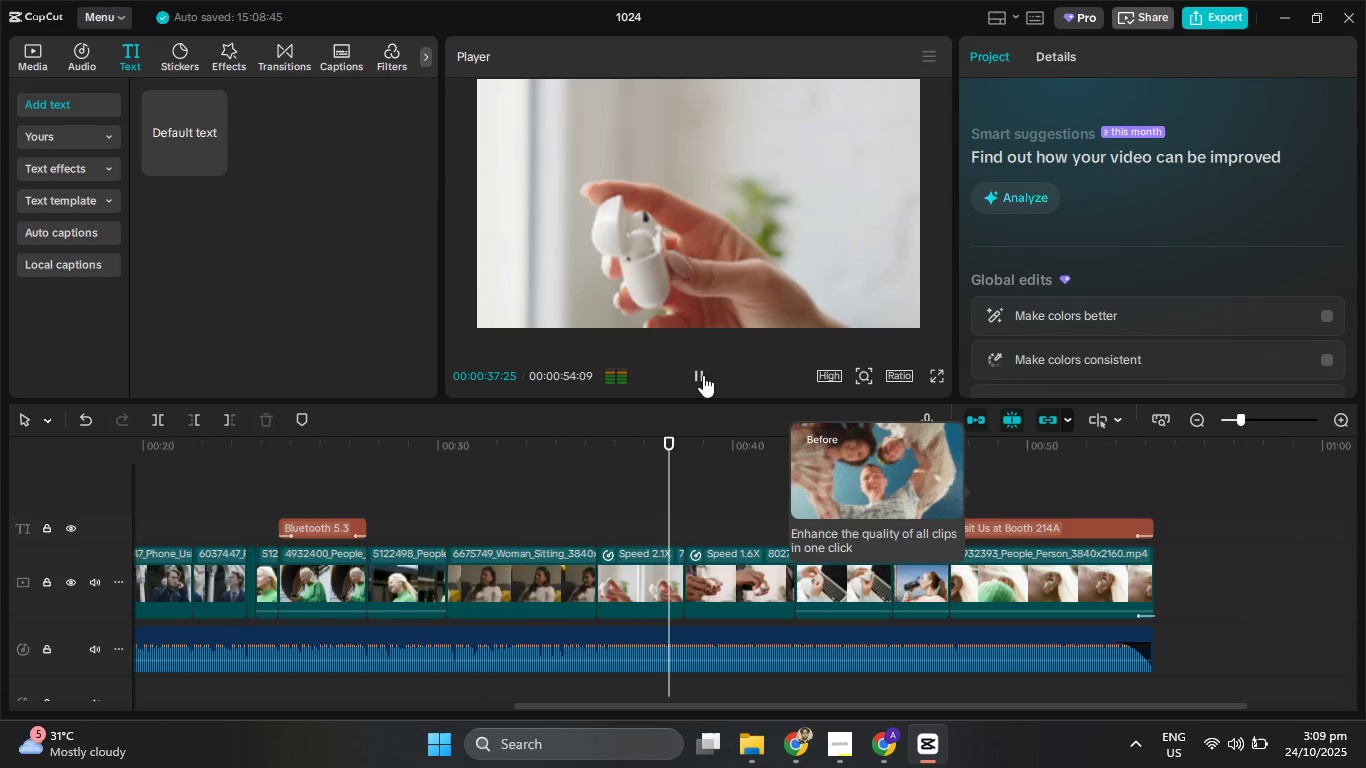 
left_click([703, 375])
 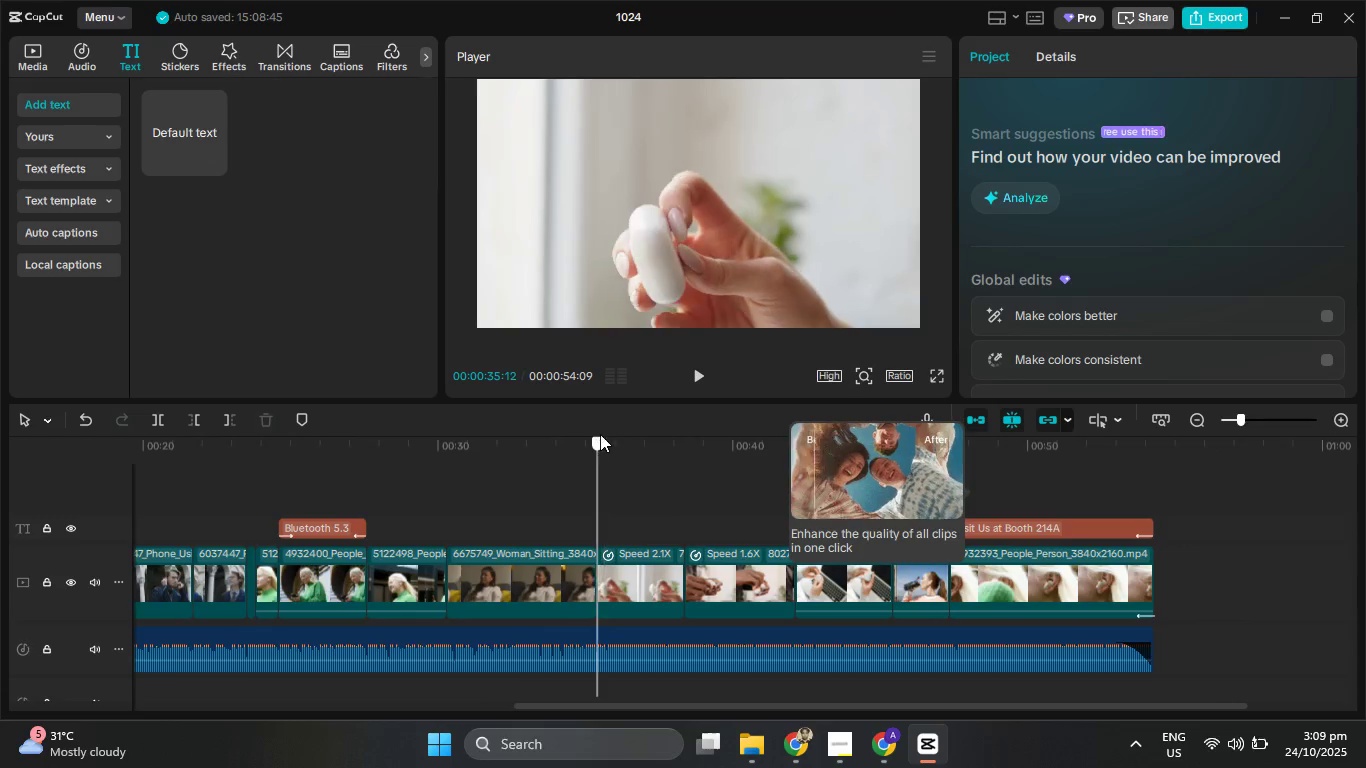 
key(Control+V)
 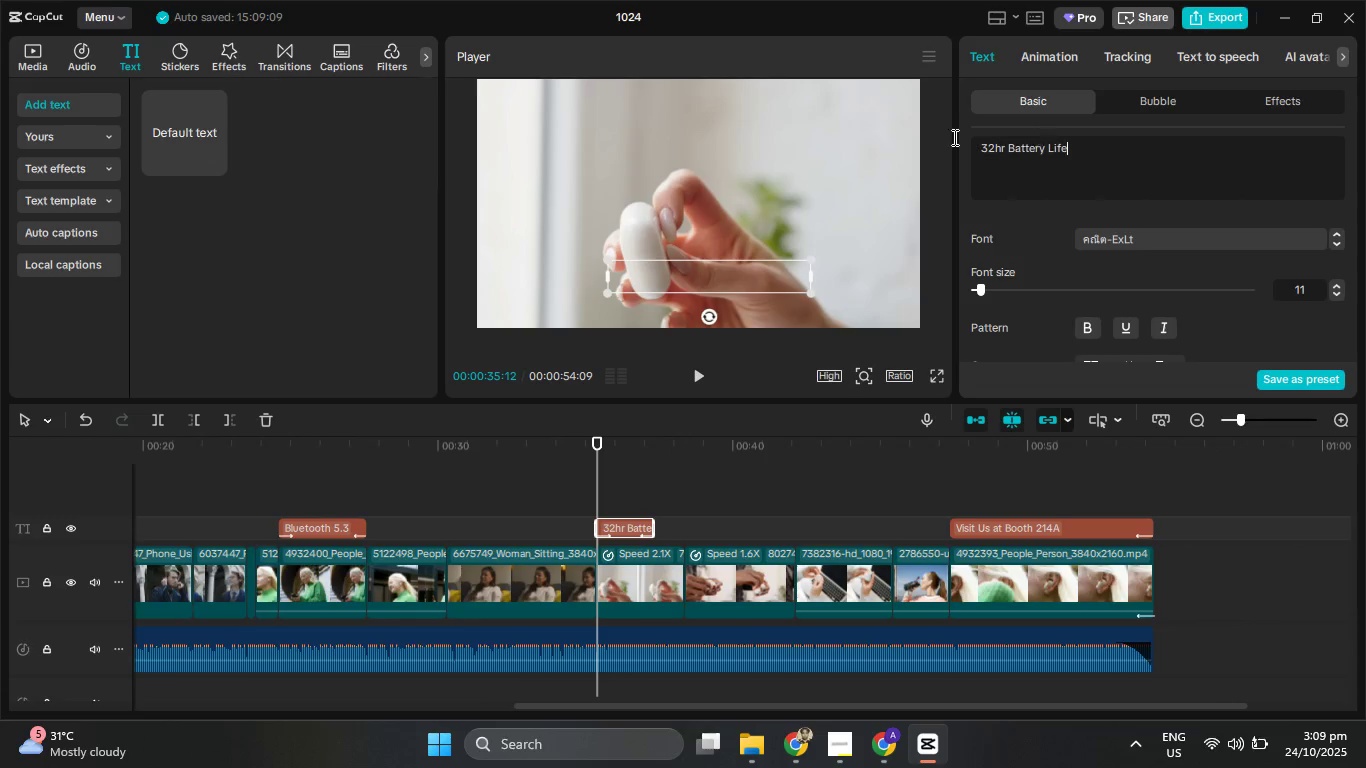 
key(Control+V)
 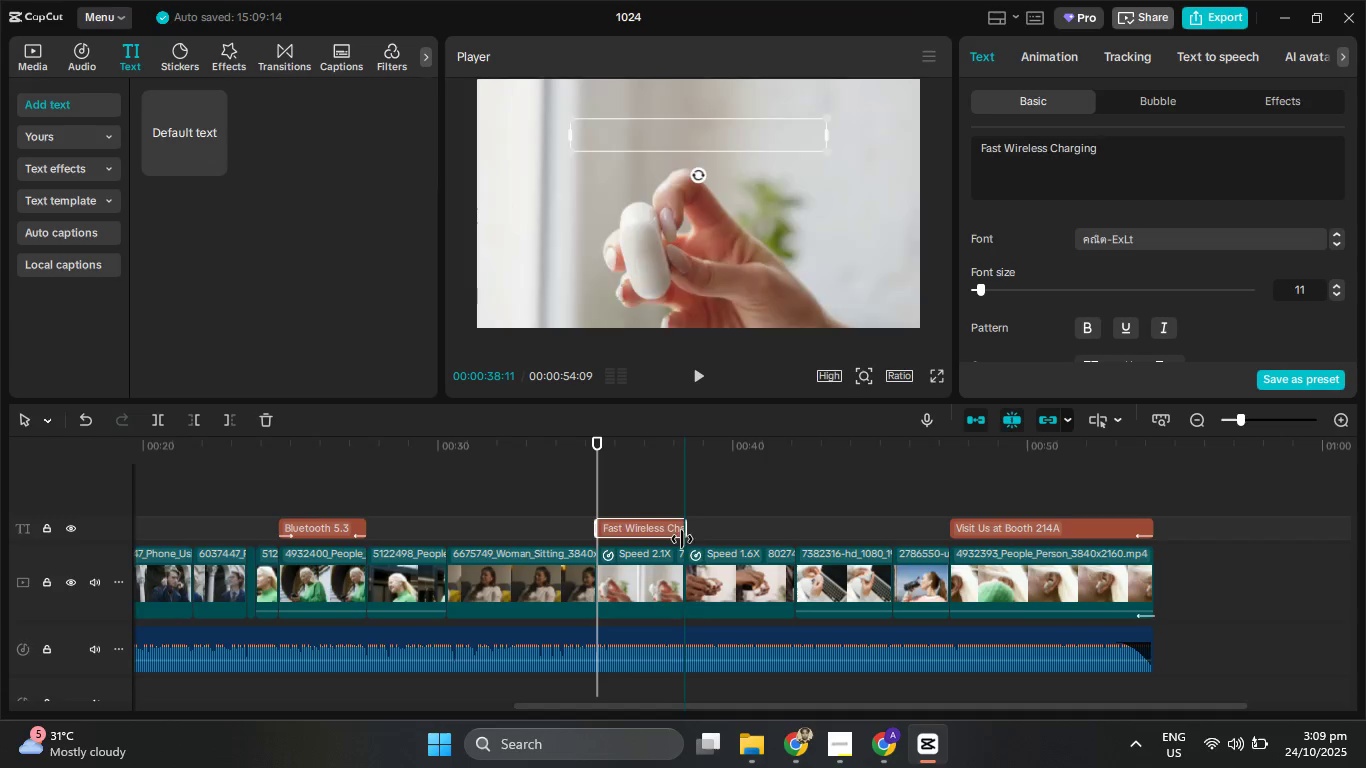 
wait(5.37)
 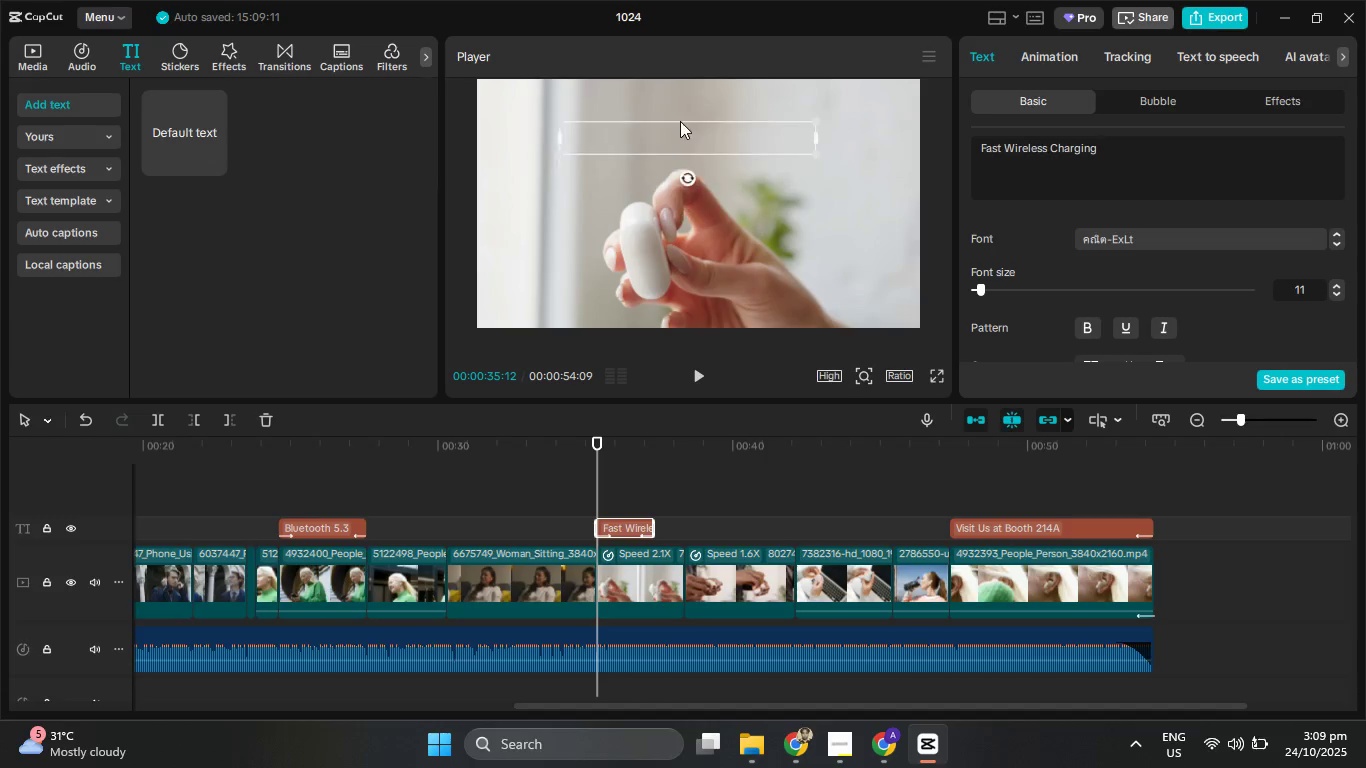 
left_click([701, 377])
 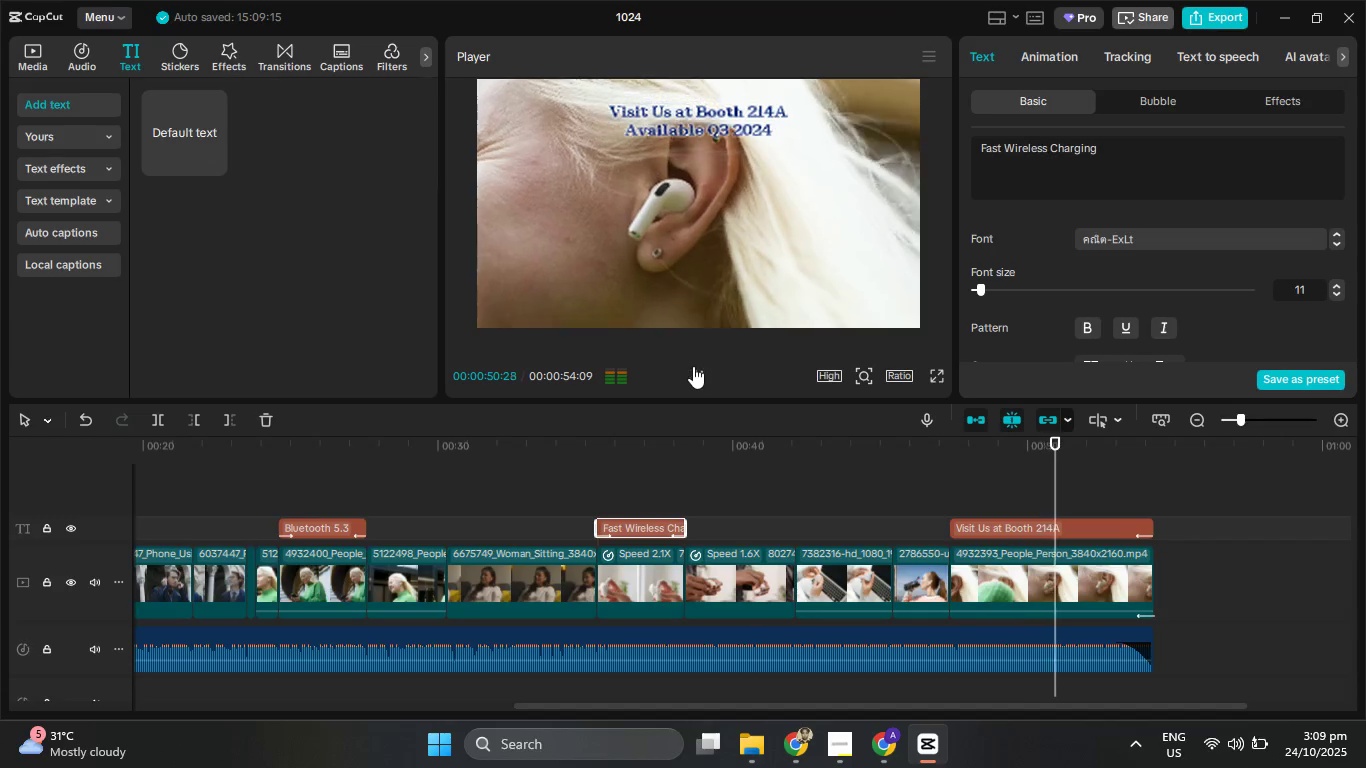 
wait(20.57)
 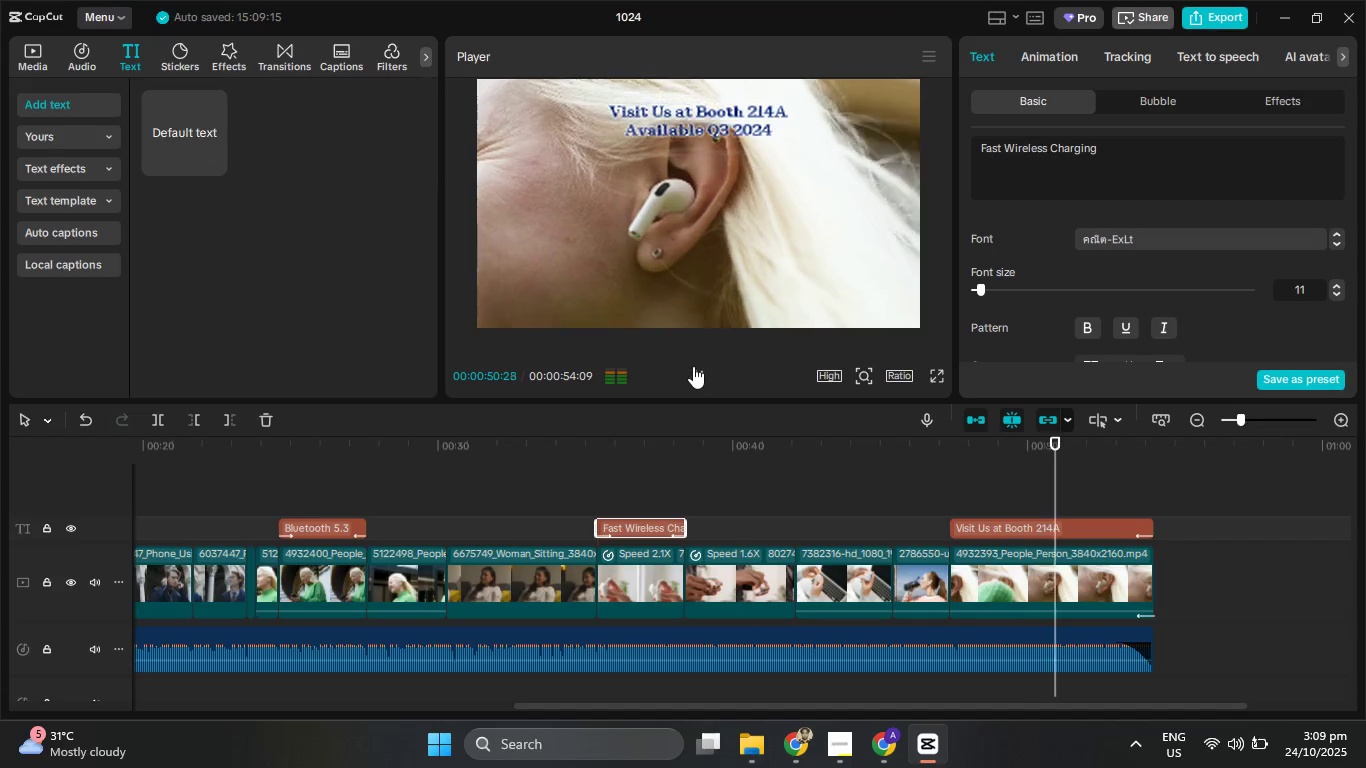 
left_click([838, 751])